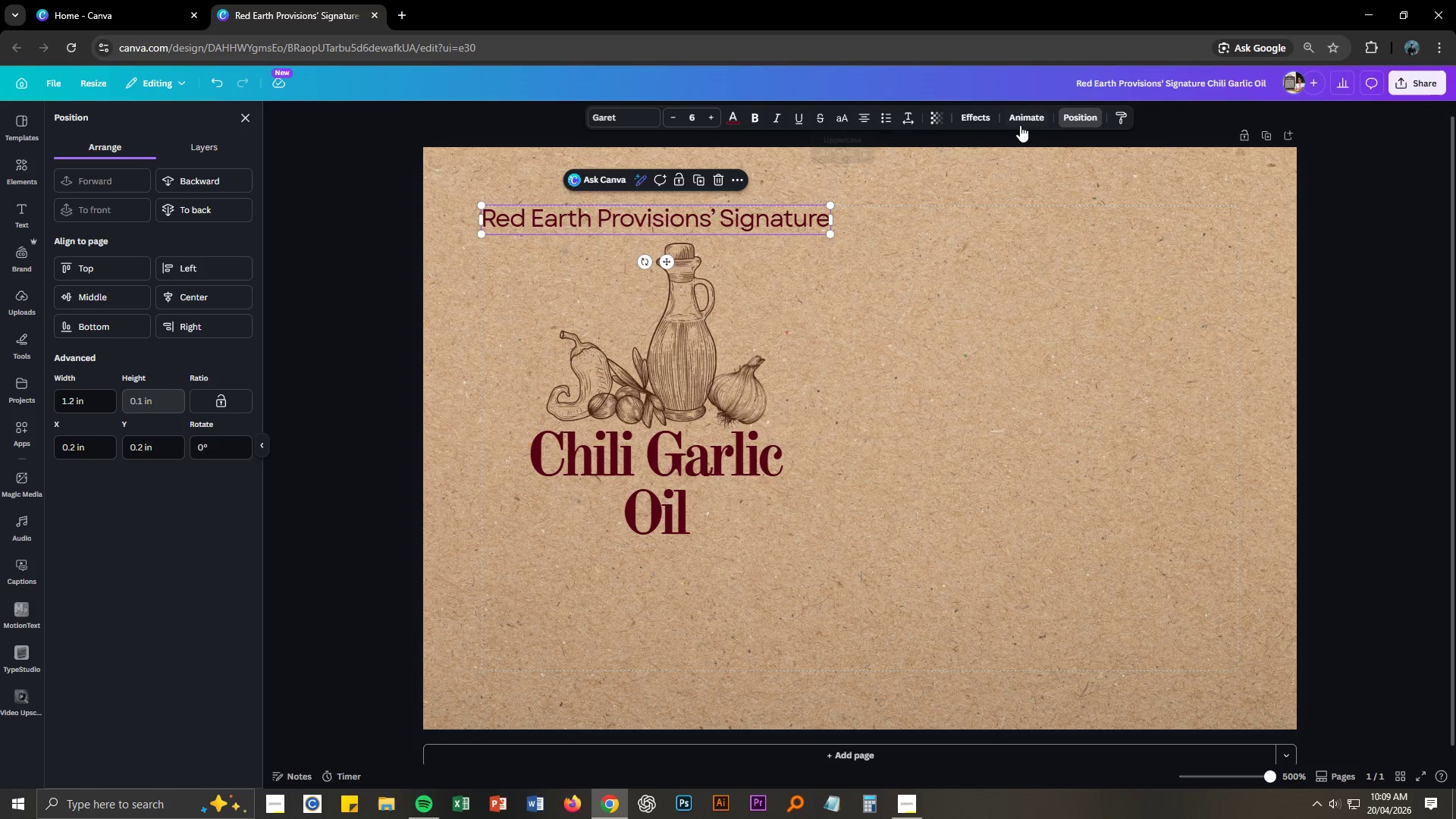 
left_click([987, 118])
 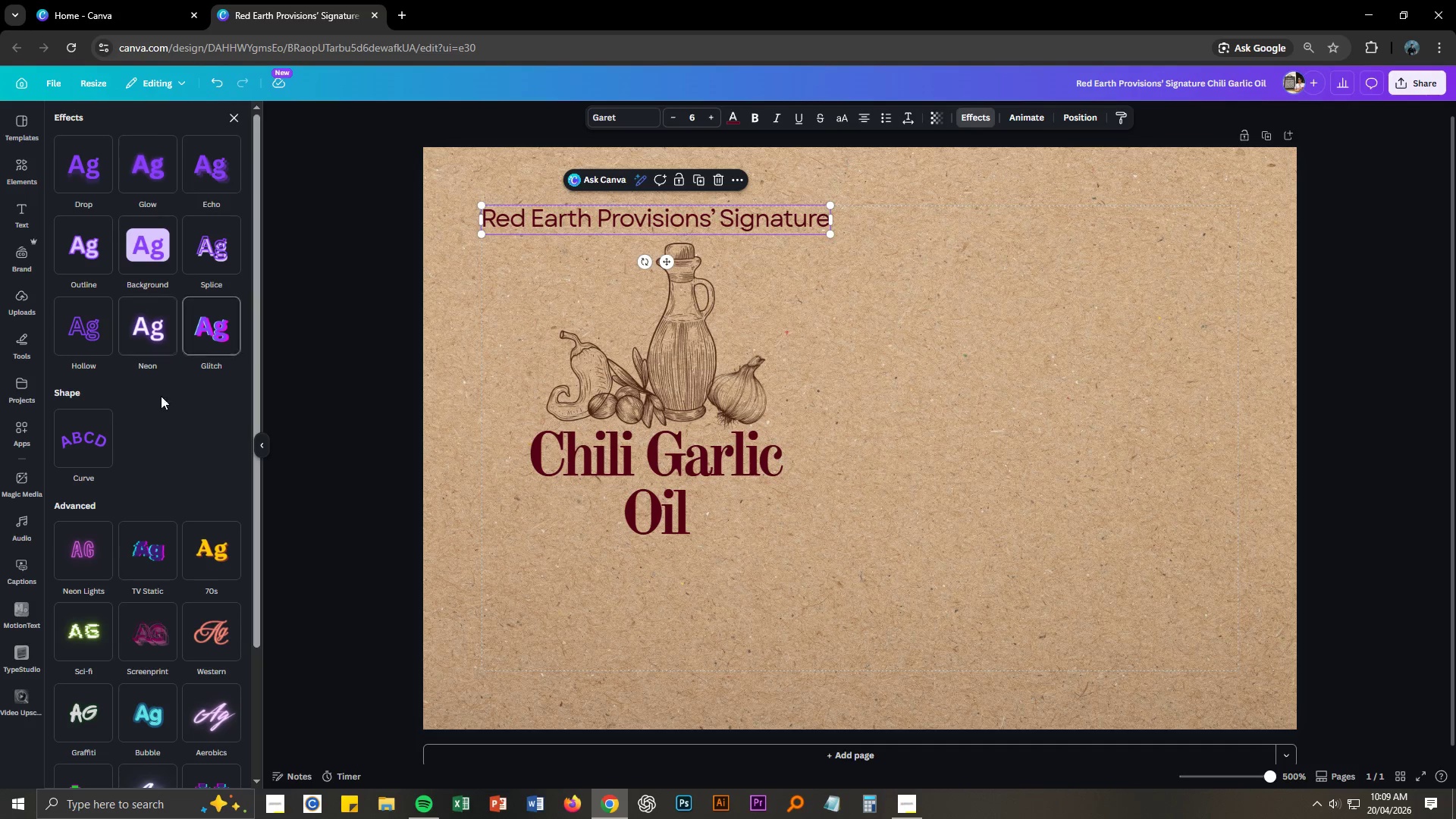 
left_click([71, 439])
 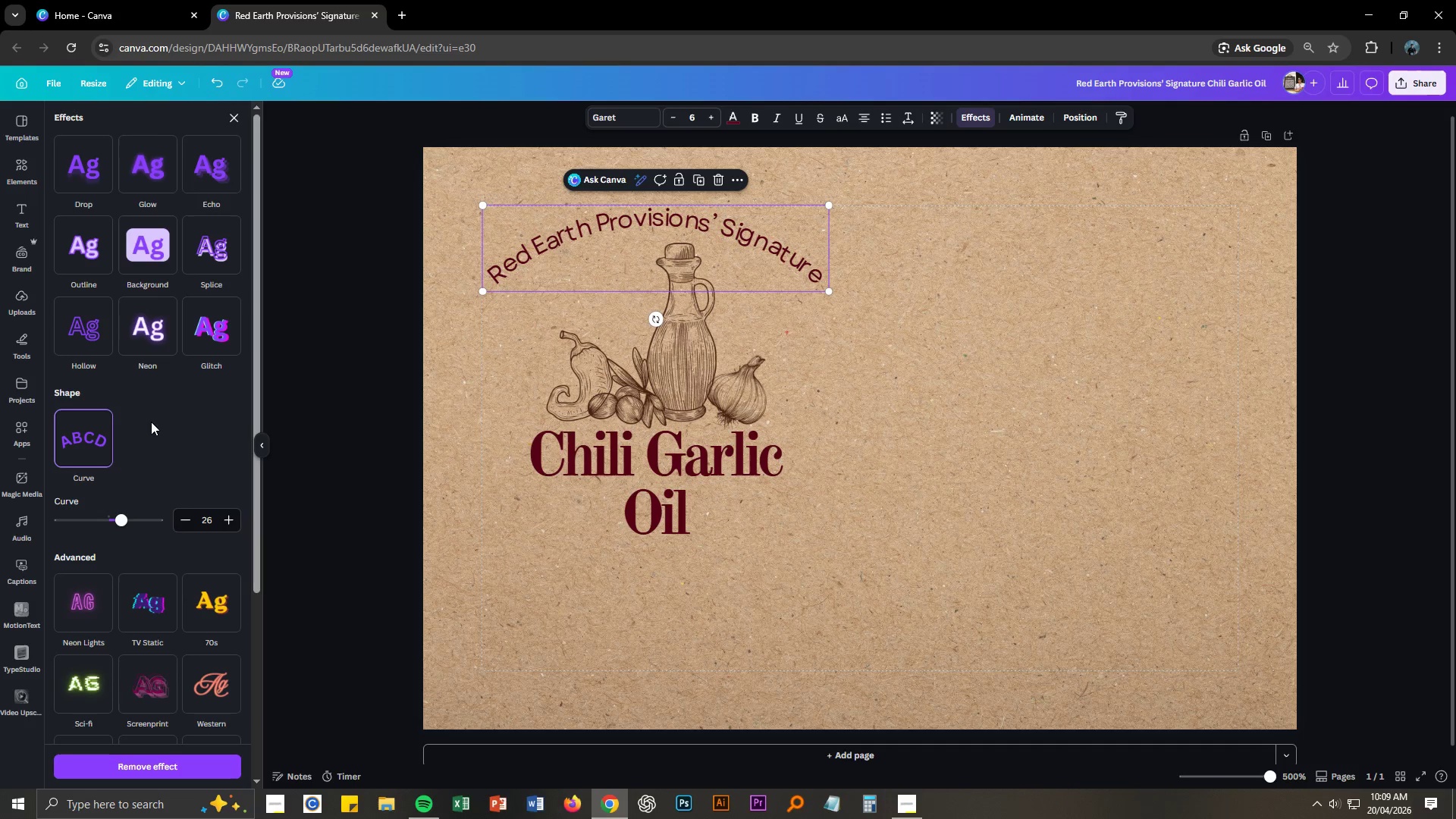 
left_click_drag(start_coordinate=[122, 521], to_coordinate=[129, 523])
 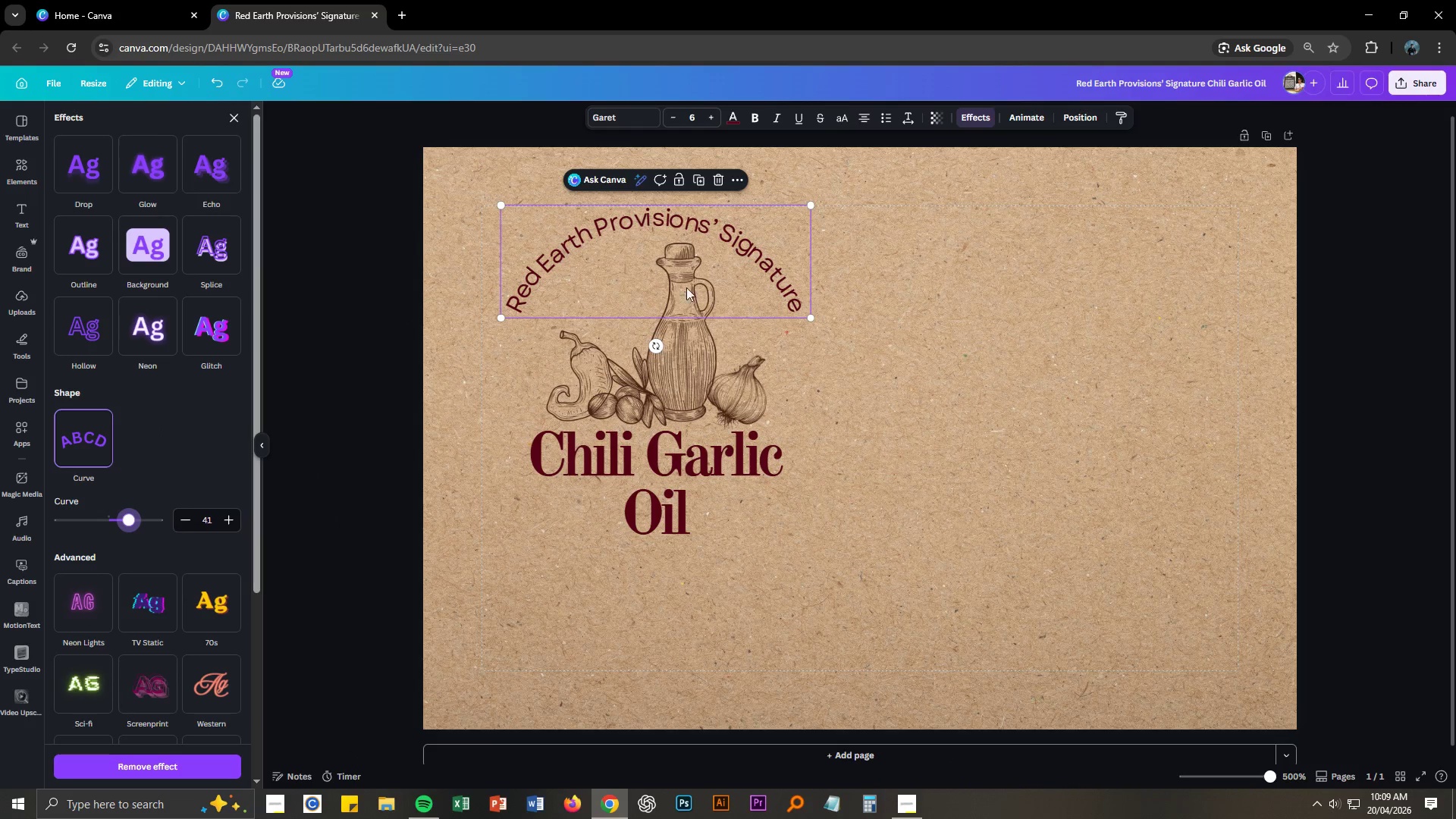 
left_click([917, 378])
 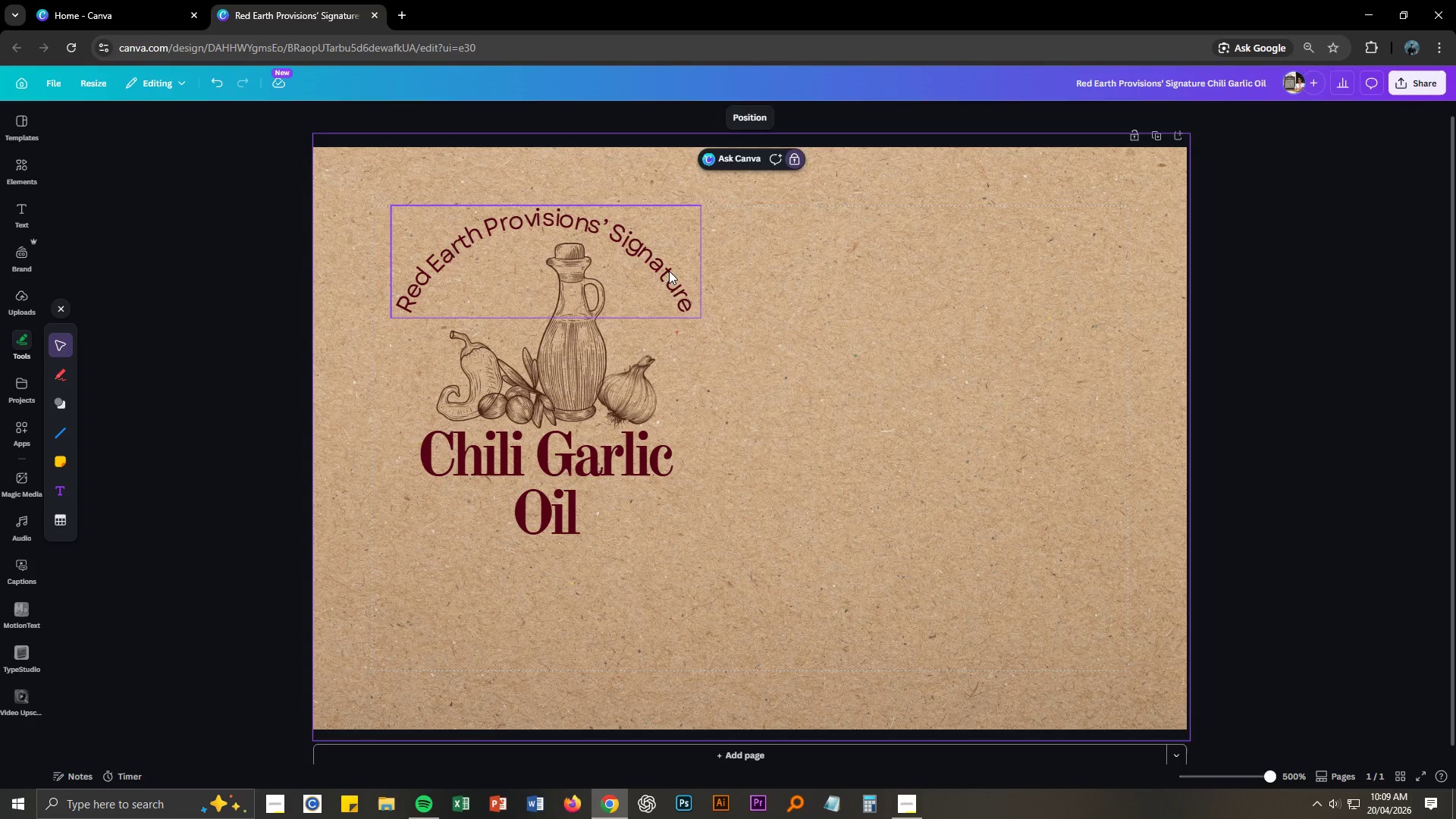 
left_click_drag(start_coordinate=[669, 271], to_coordinate=[686, 272])
 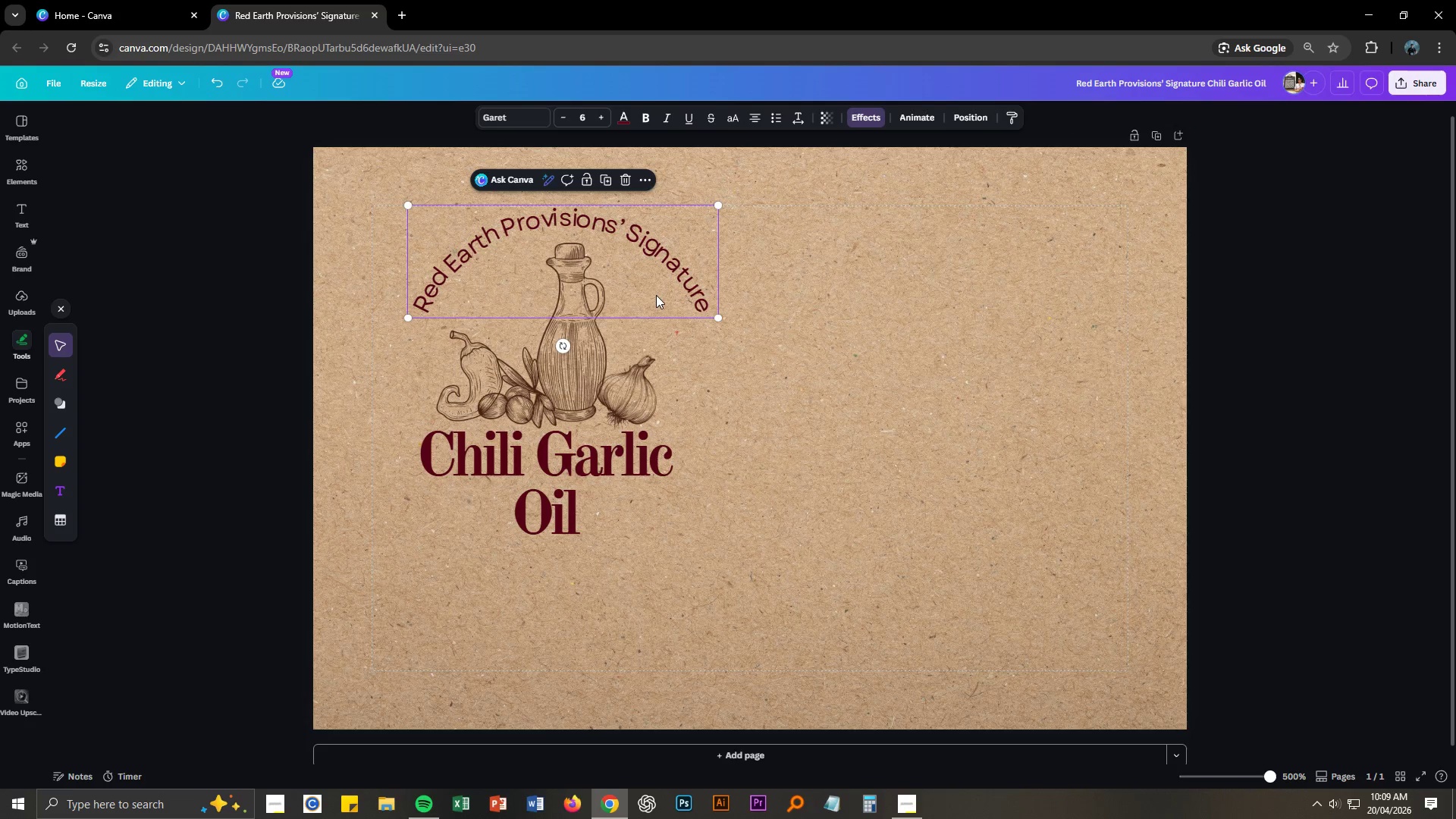 
key(Control+ControlLeft)
 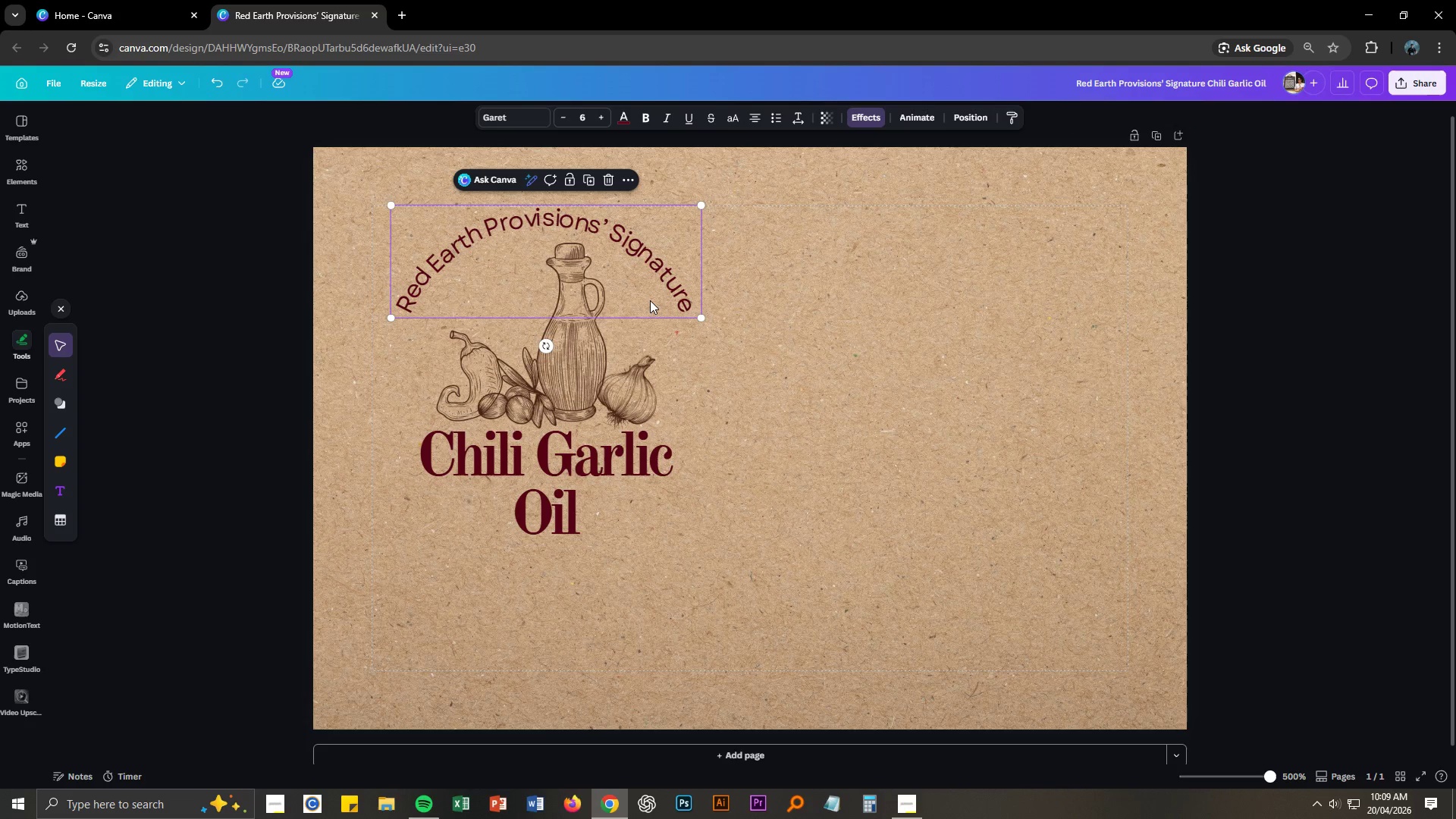 
key(Control+Z)
 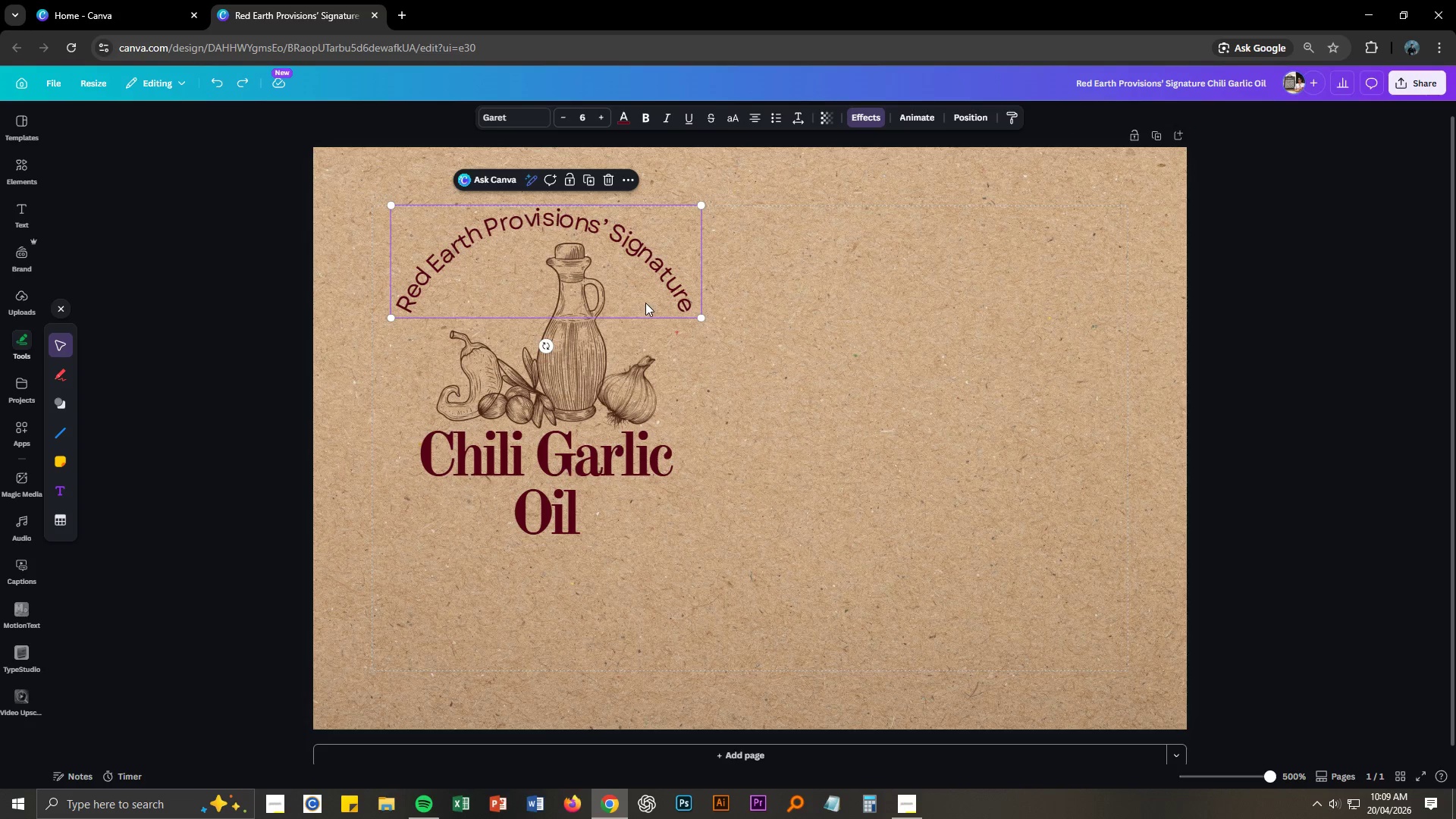 
key(Control+Z)
 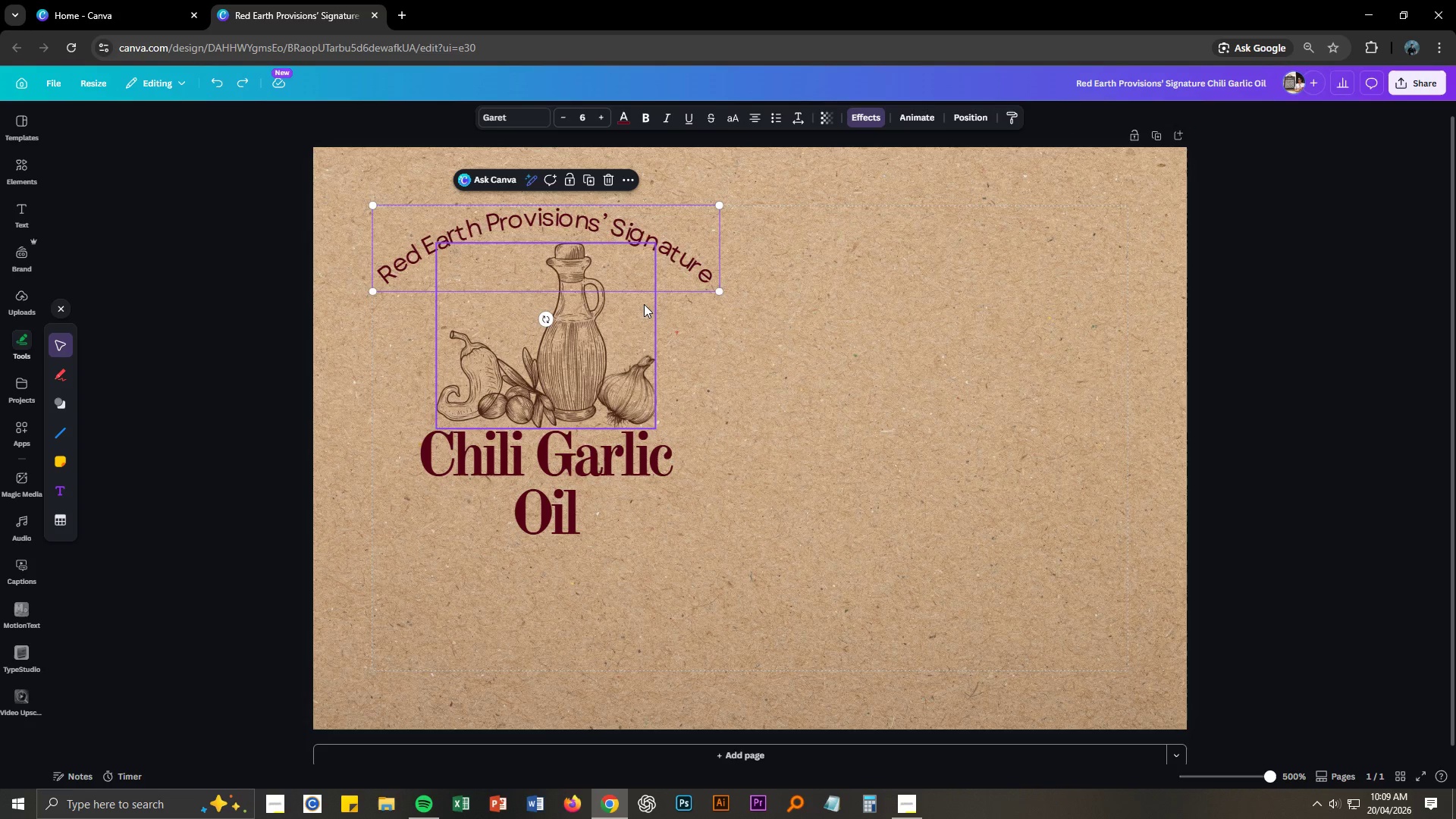 
key(Control+Z)
 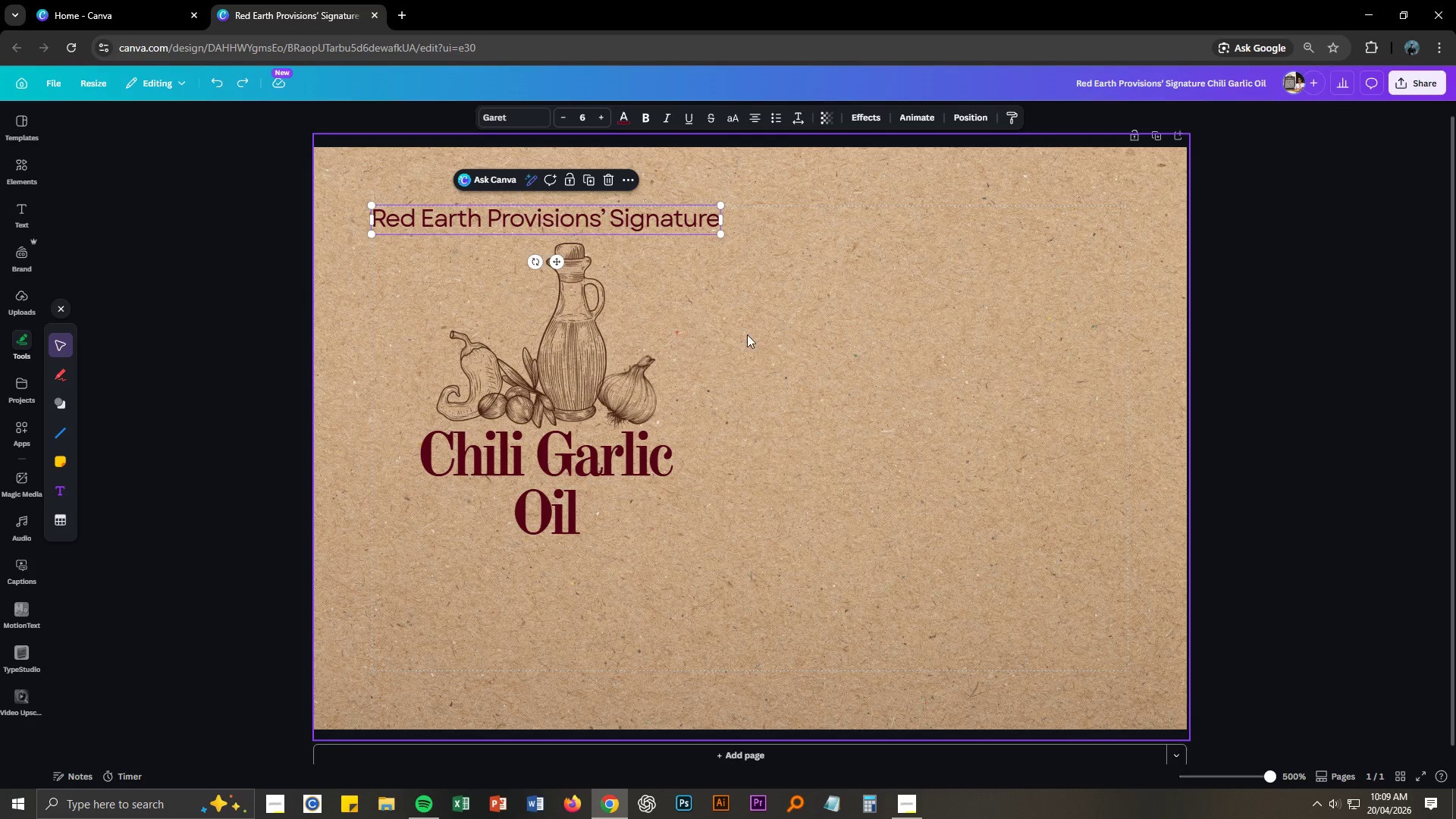 
left_click([750, 334])
 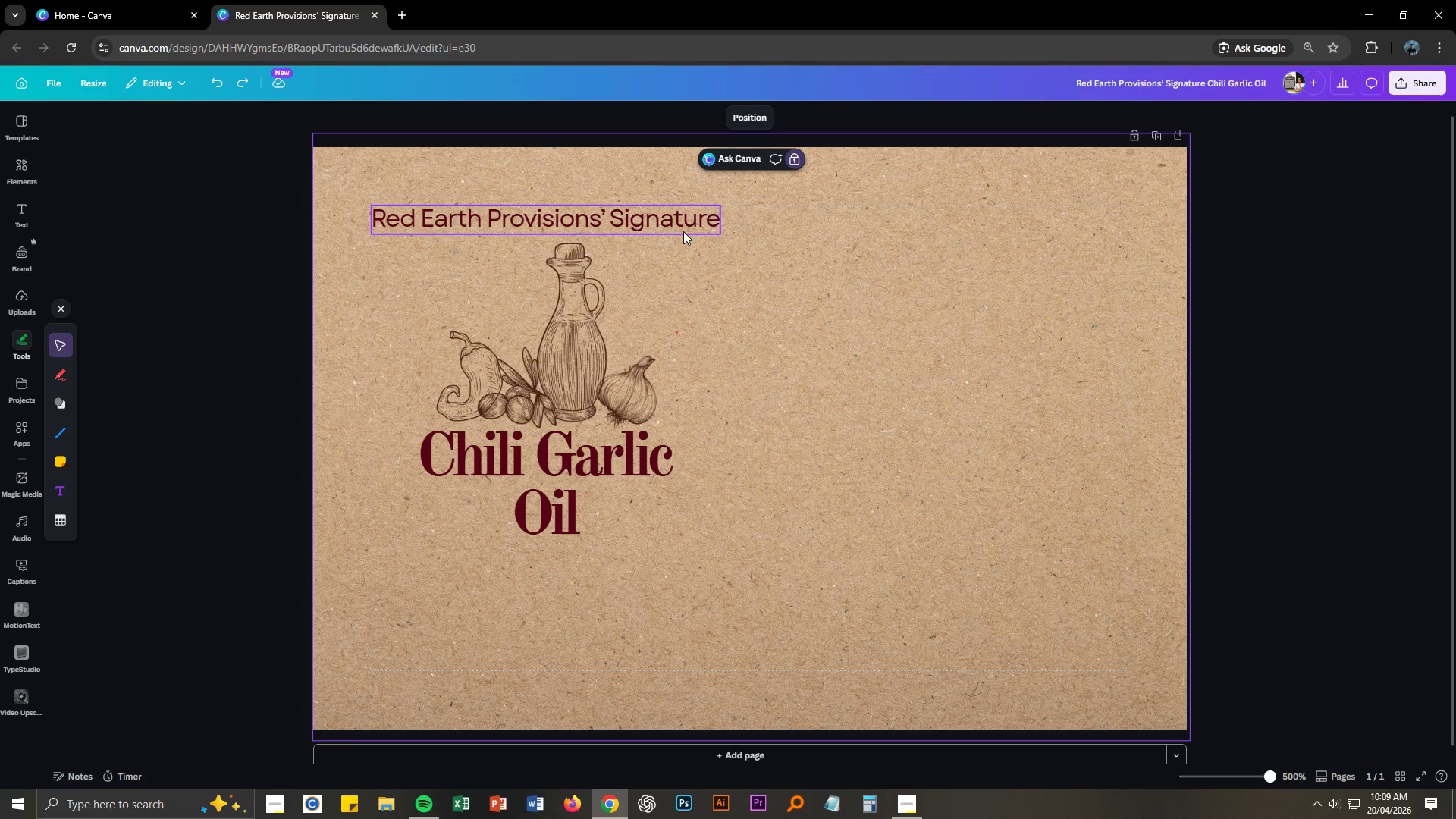 
left_click_drag(start_coordinate=[683, 224], to_coordinate=[700, 224])
 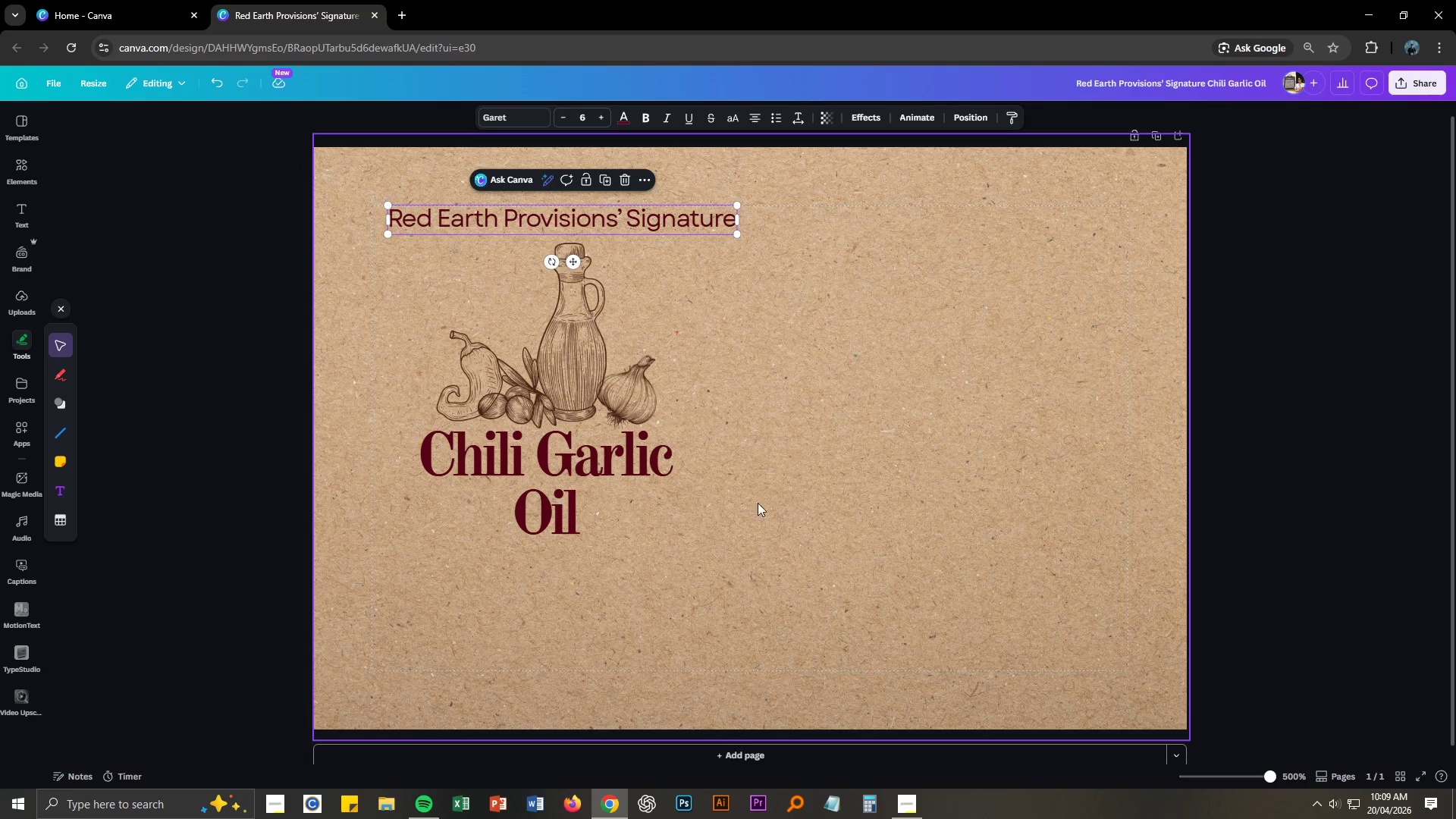 
left_click([757, 520])
 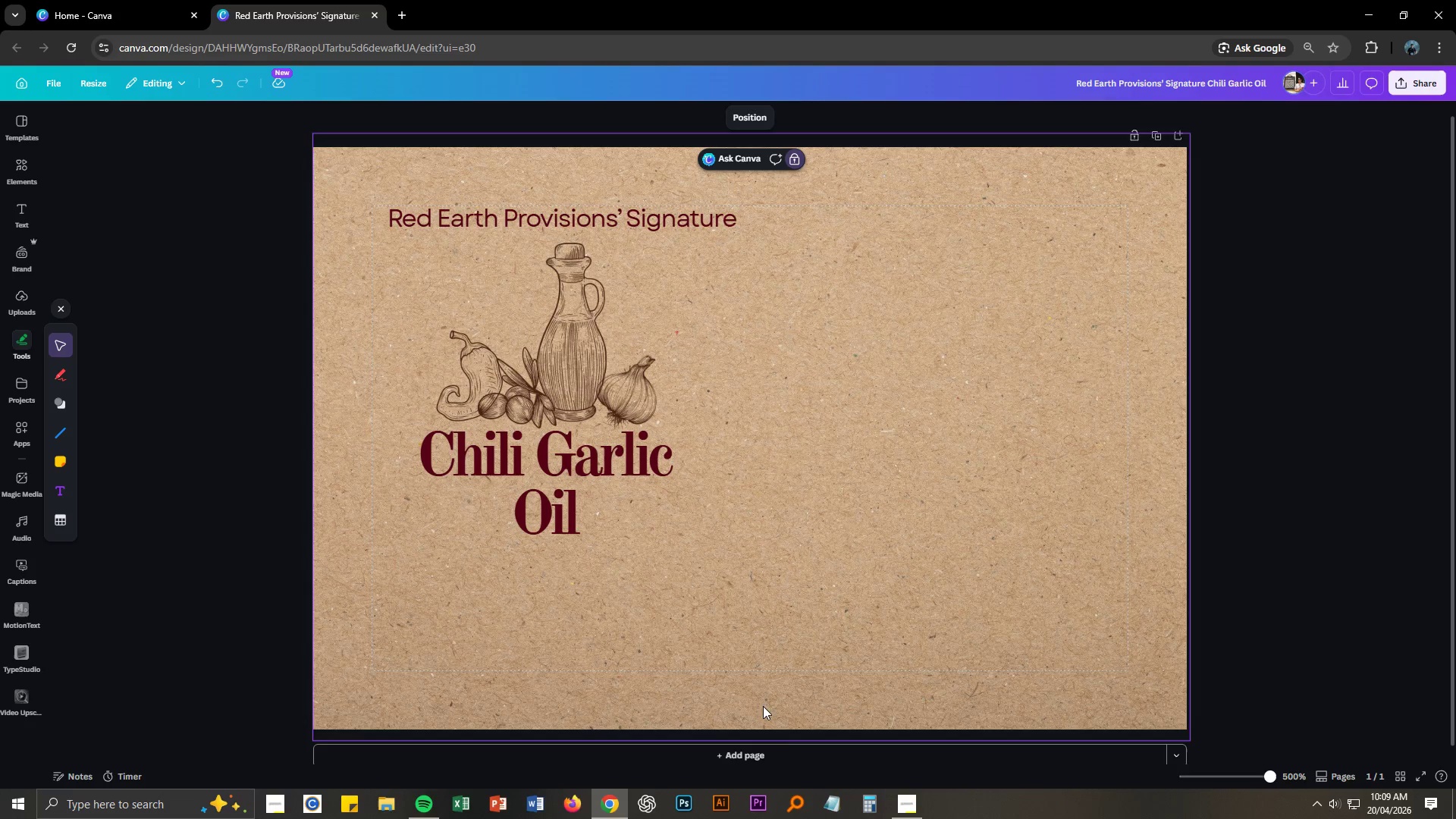 
left_click([903, 805])